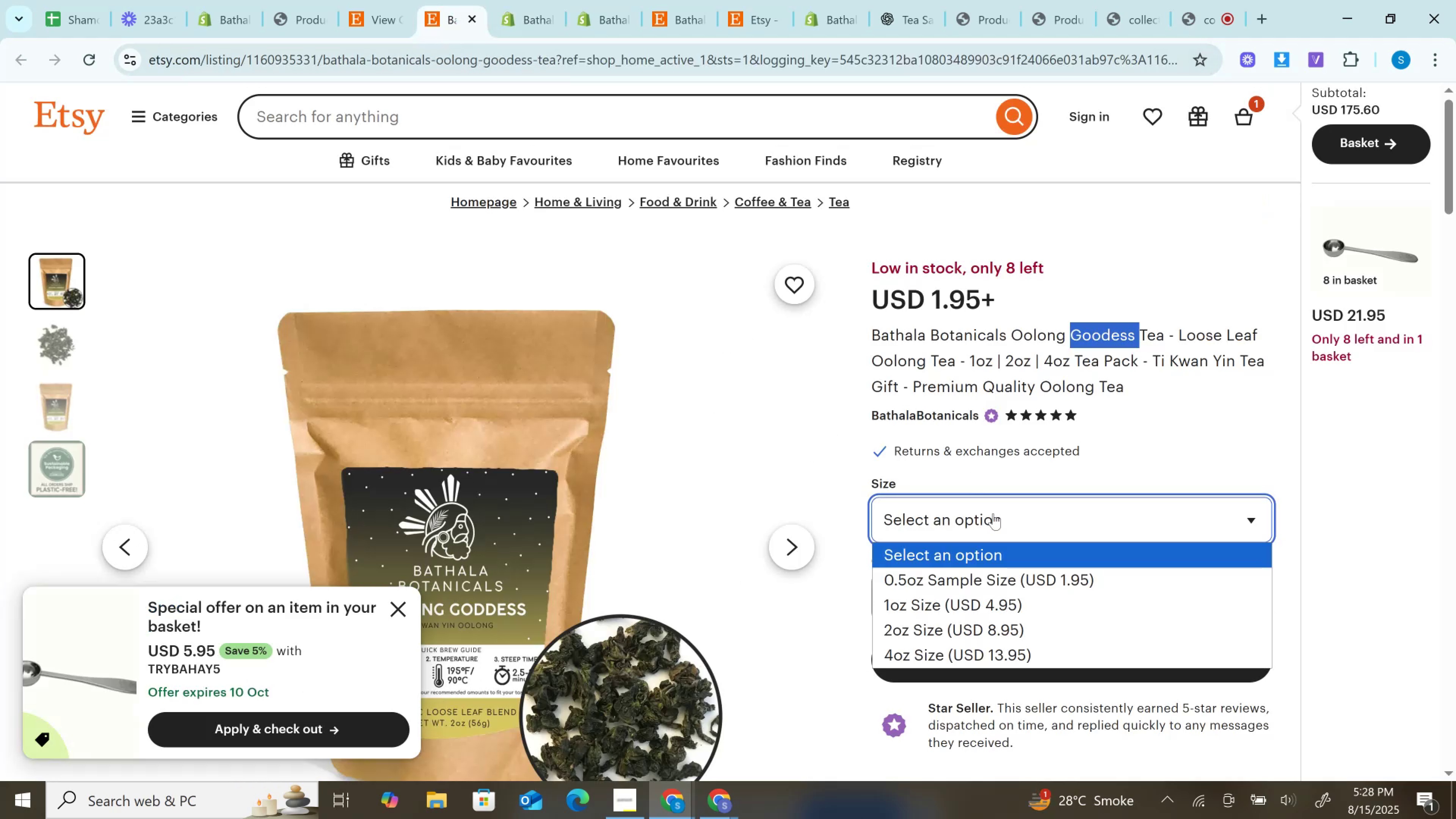 
left_click([1120, 468])
 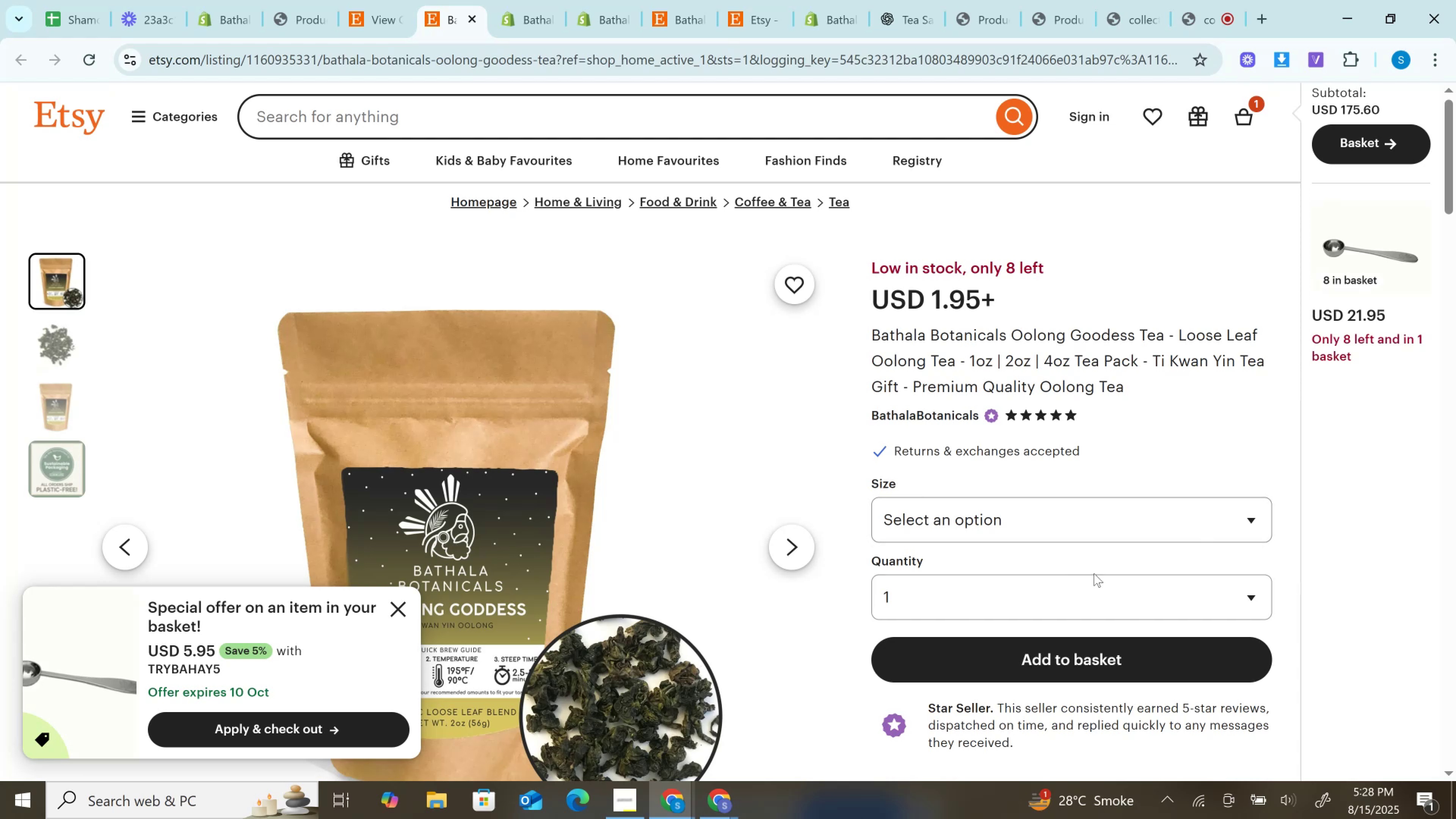 
double_click([1096, 598])
 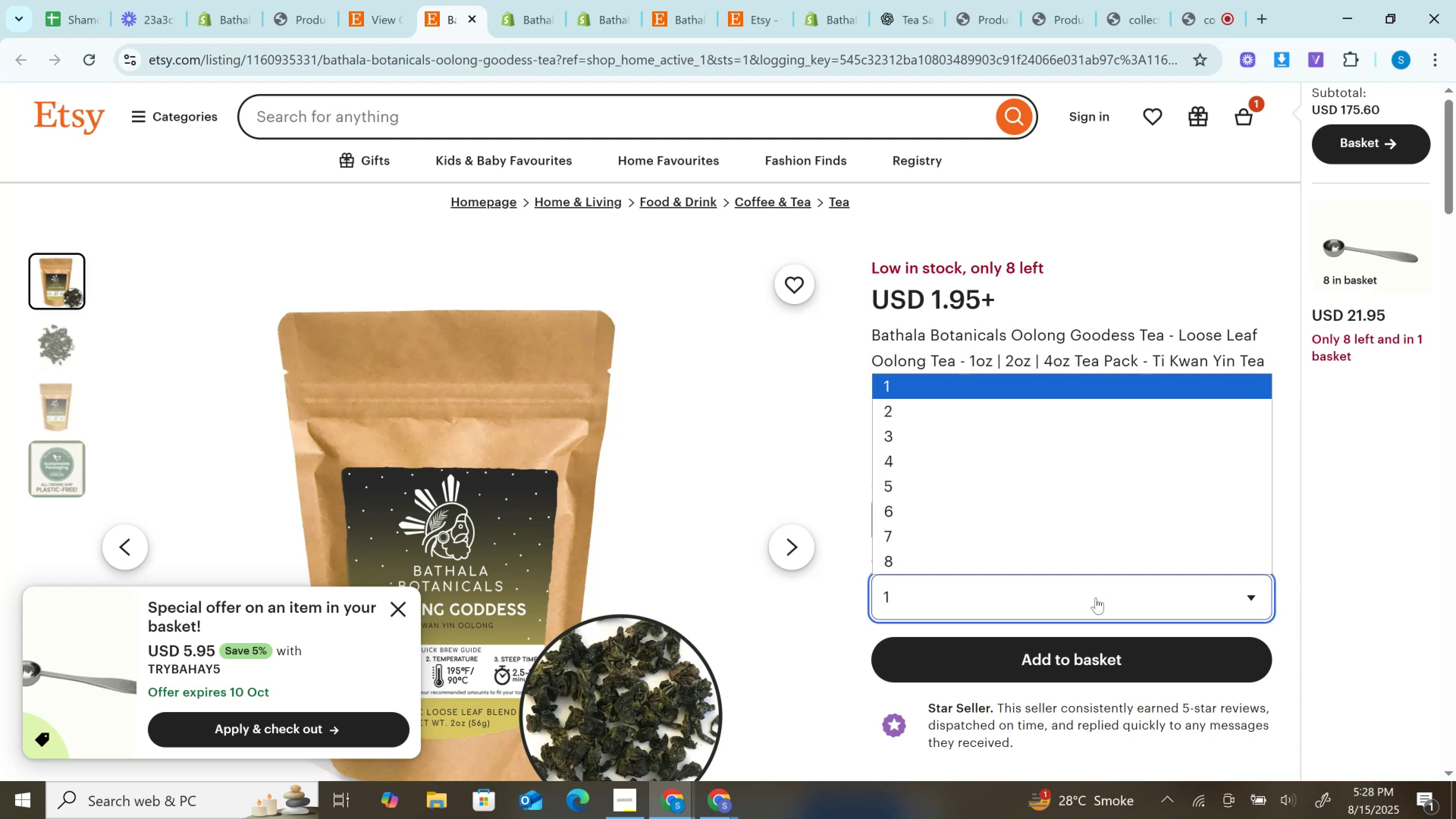 
left_click([1096, 598])
 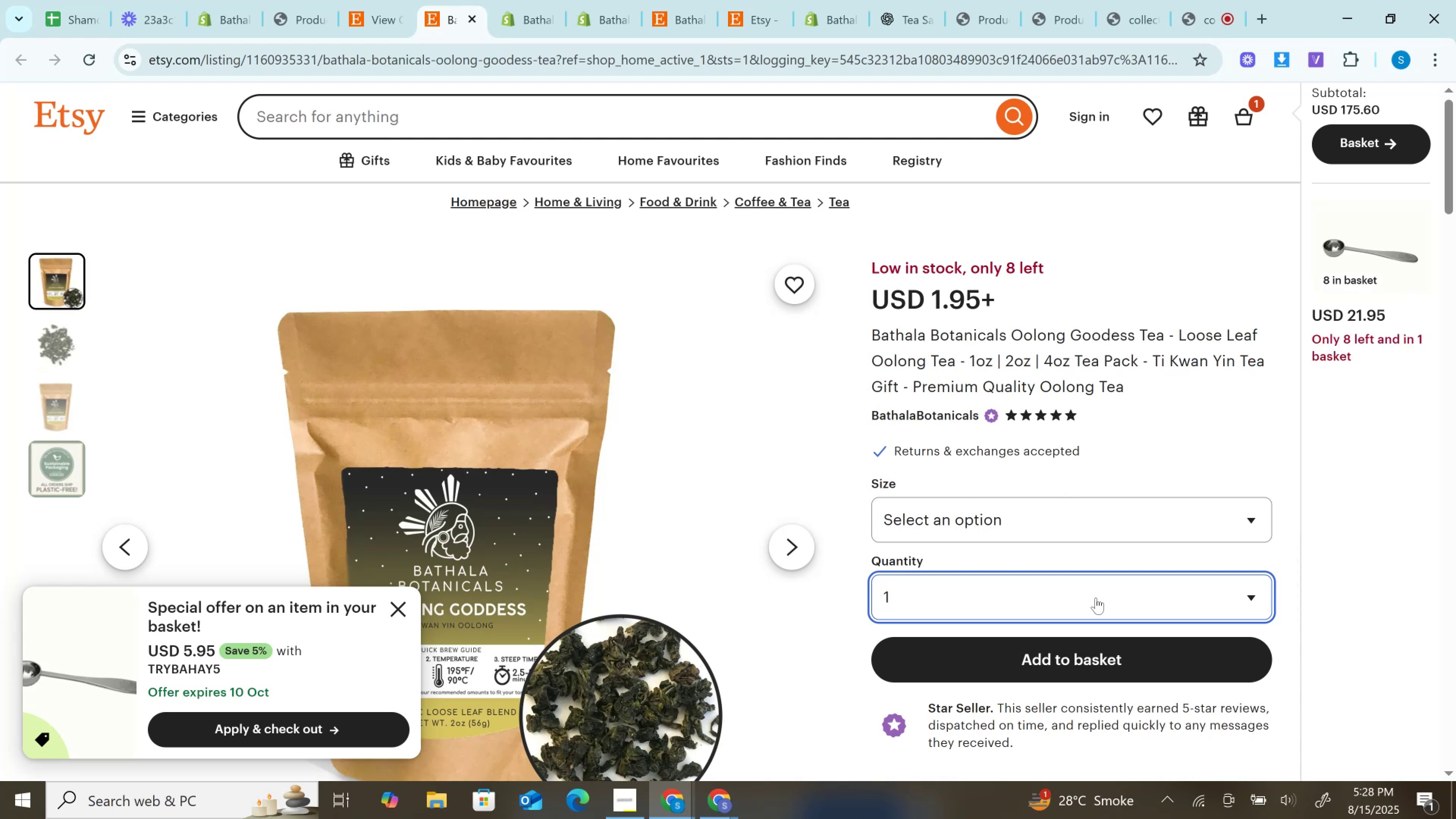 
wait(14.78)
 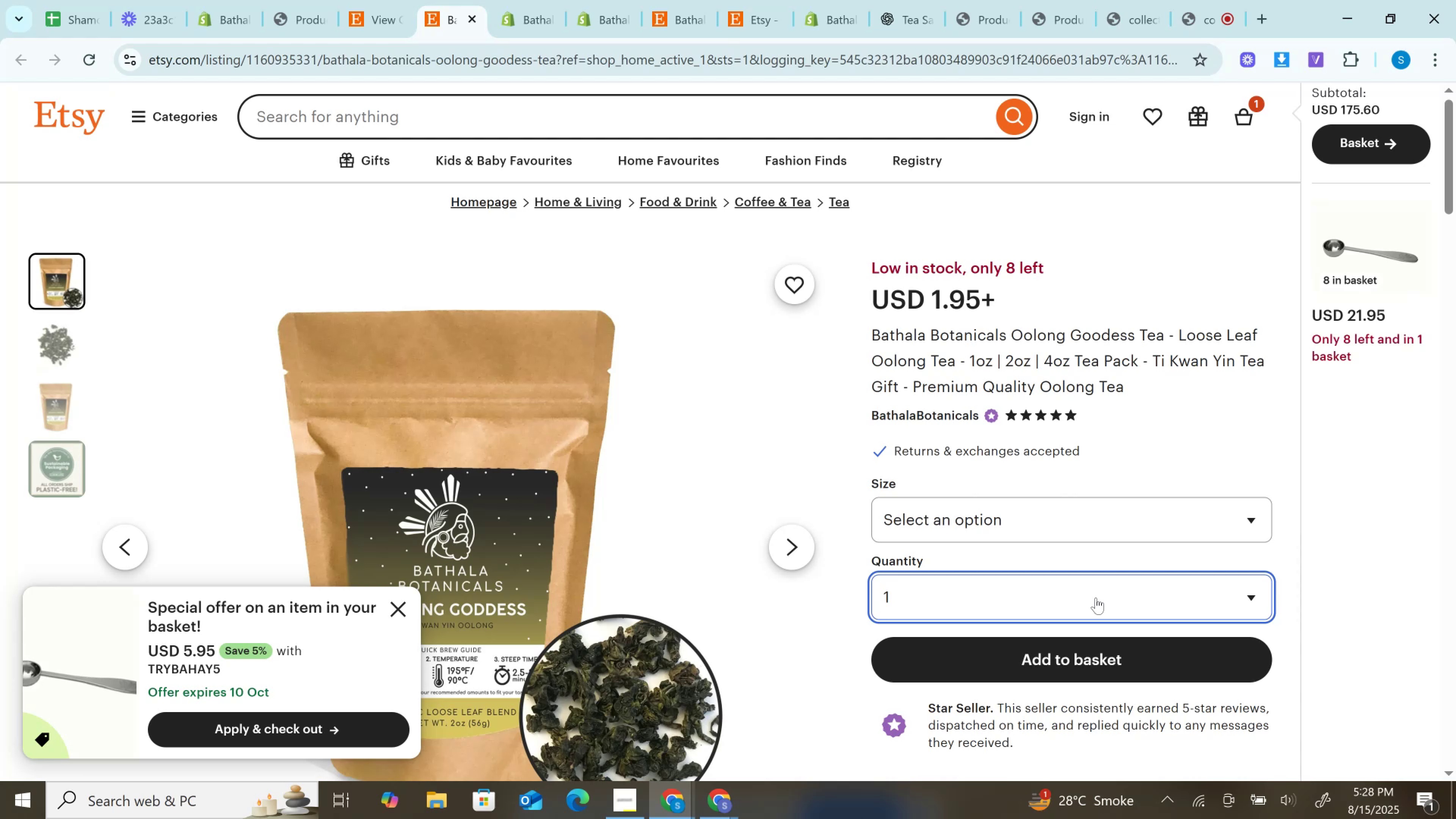 
left_click([519, 0])
 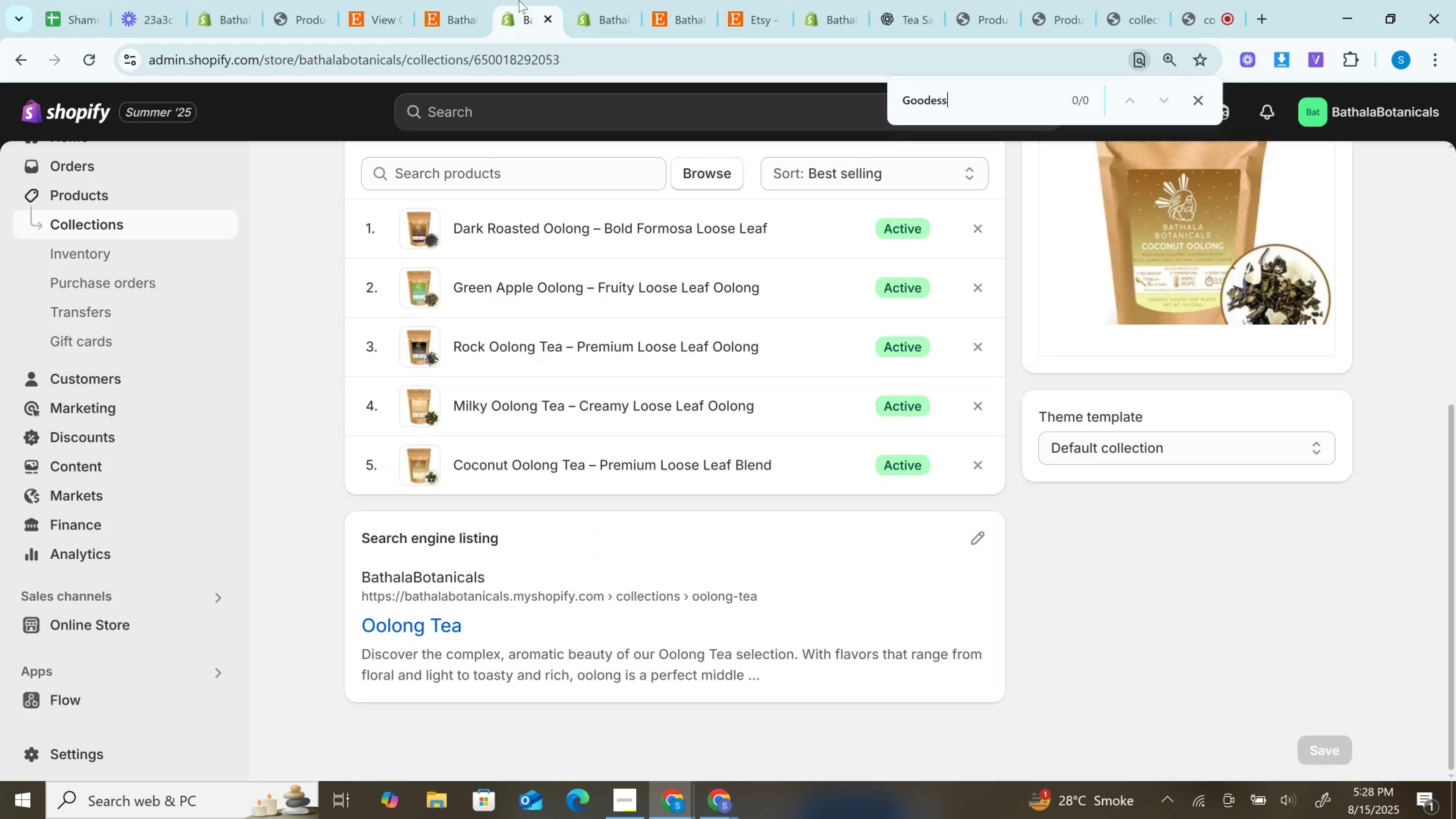 
mouse_move([490, 17])
 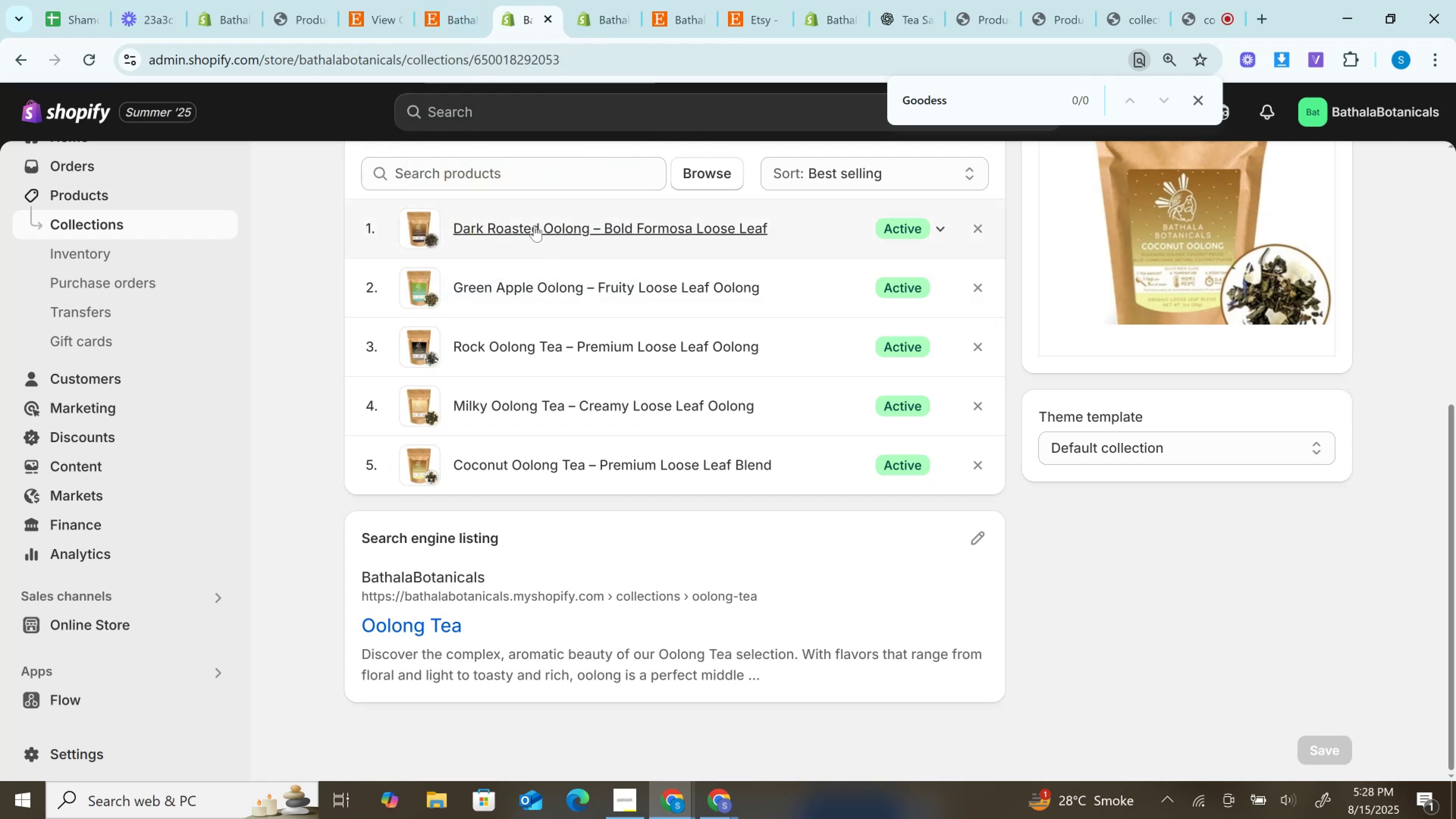 
left_click([534, 225])
 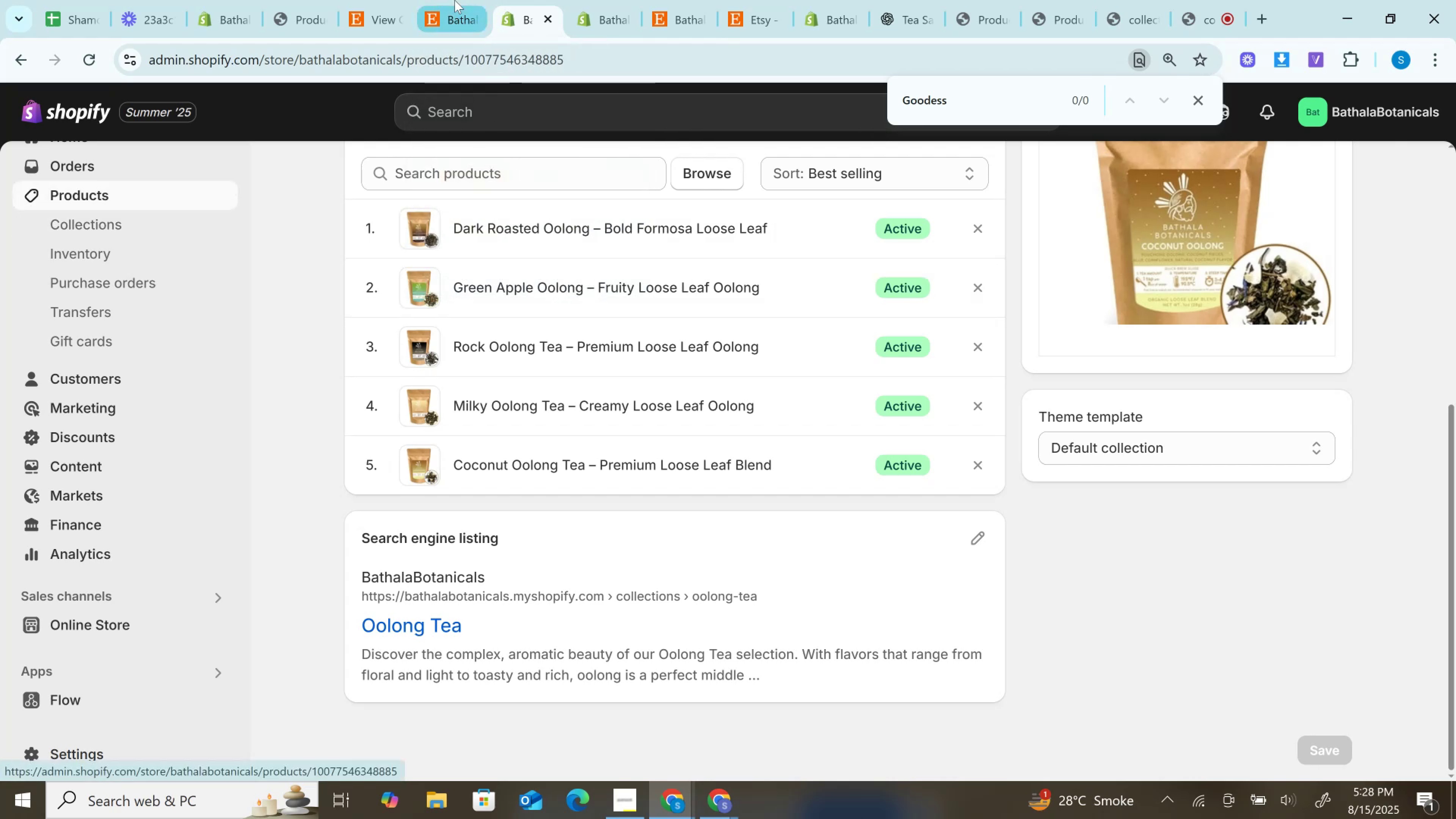 
left_click([455, 0])
 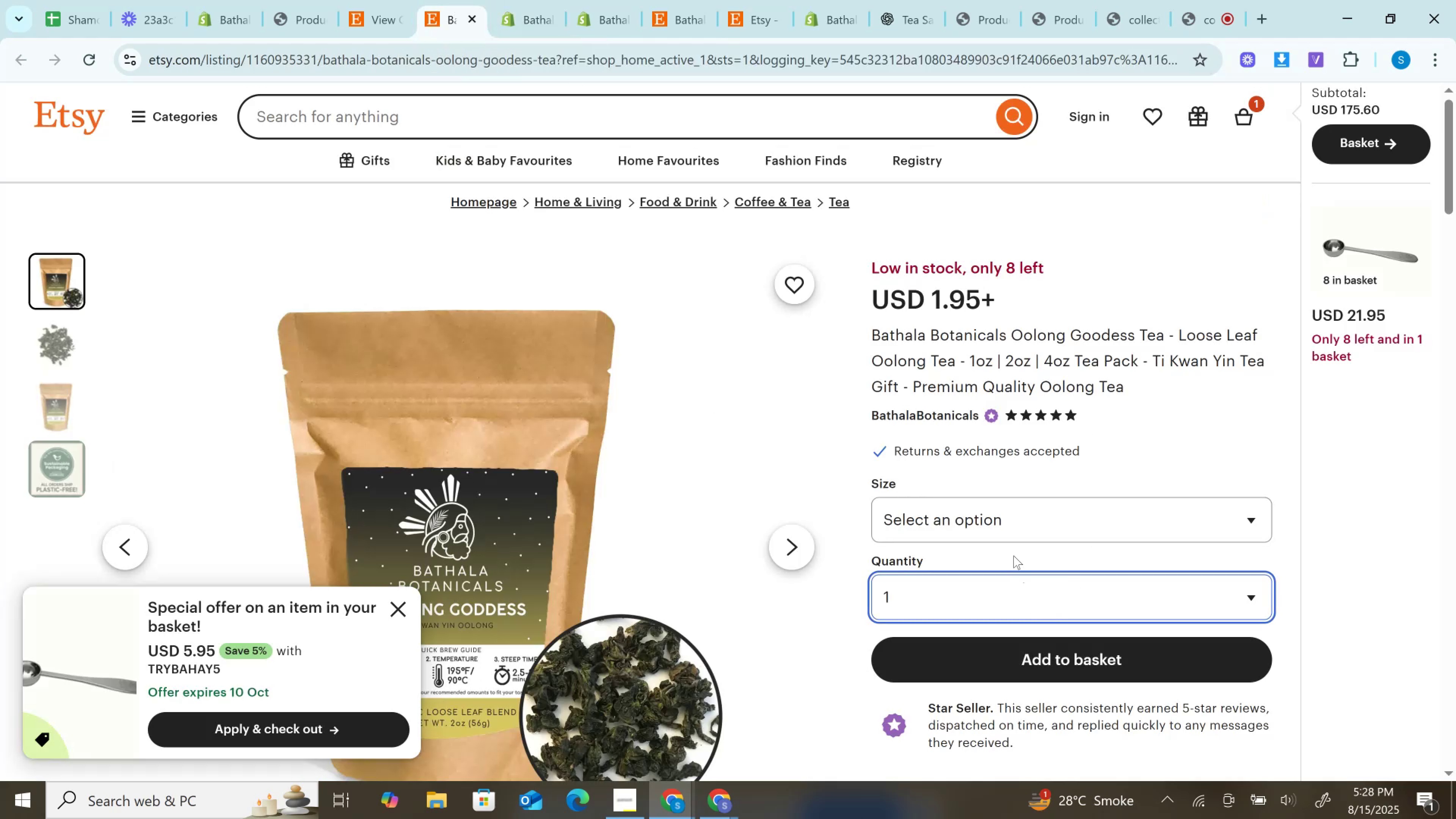 
left_click([1001, 519])
 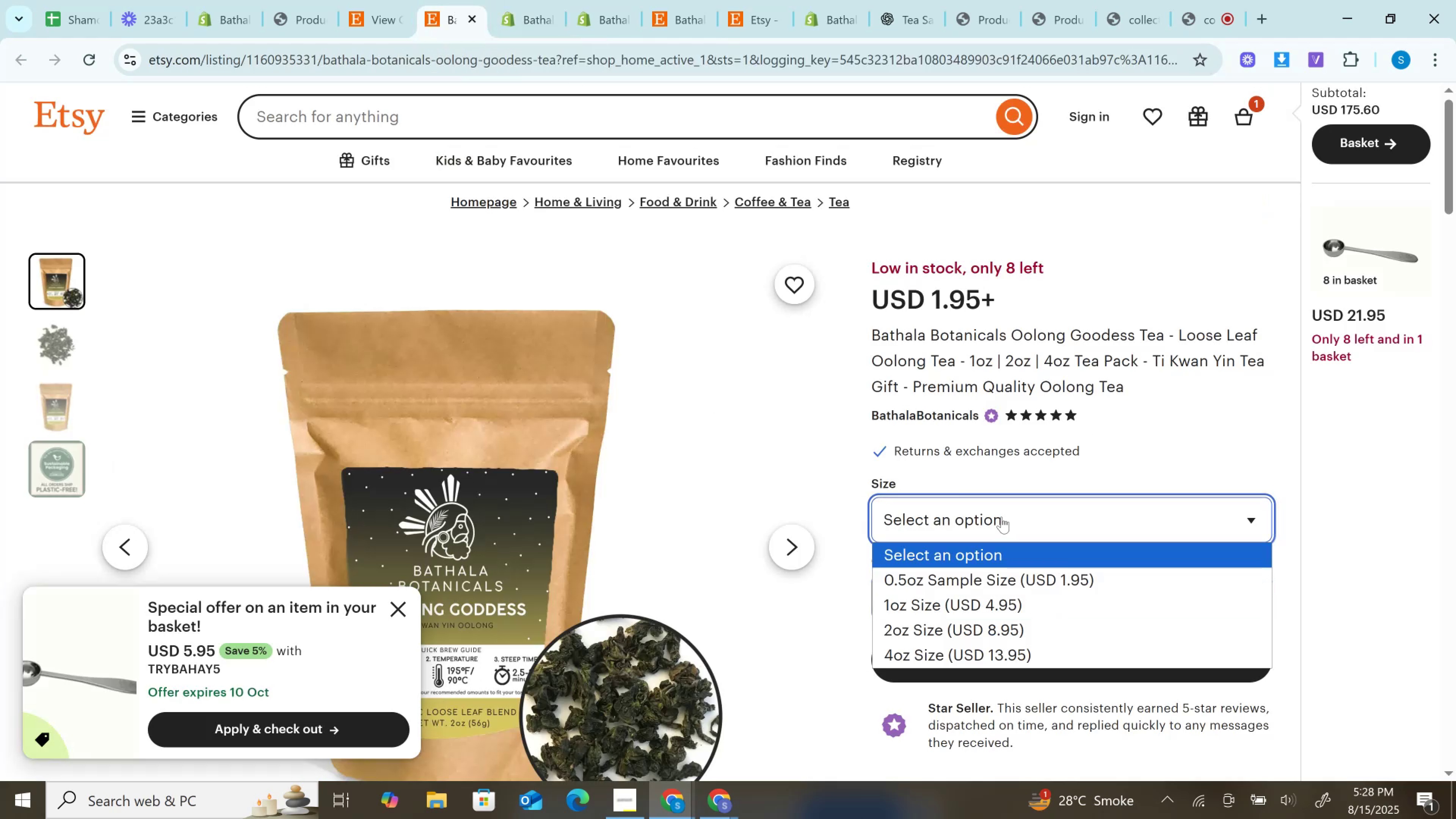 
left_click([524, 0])
 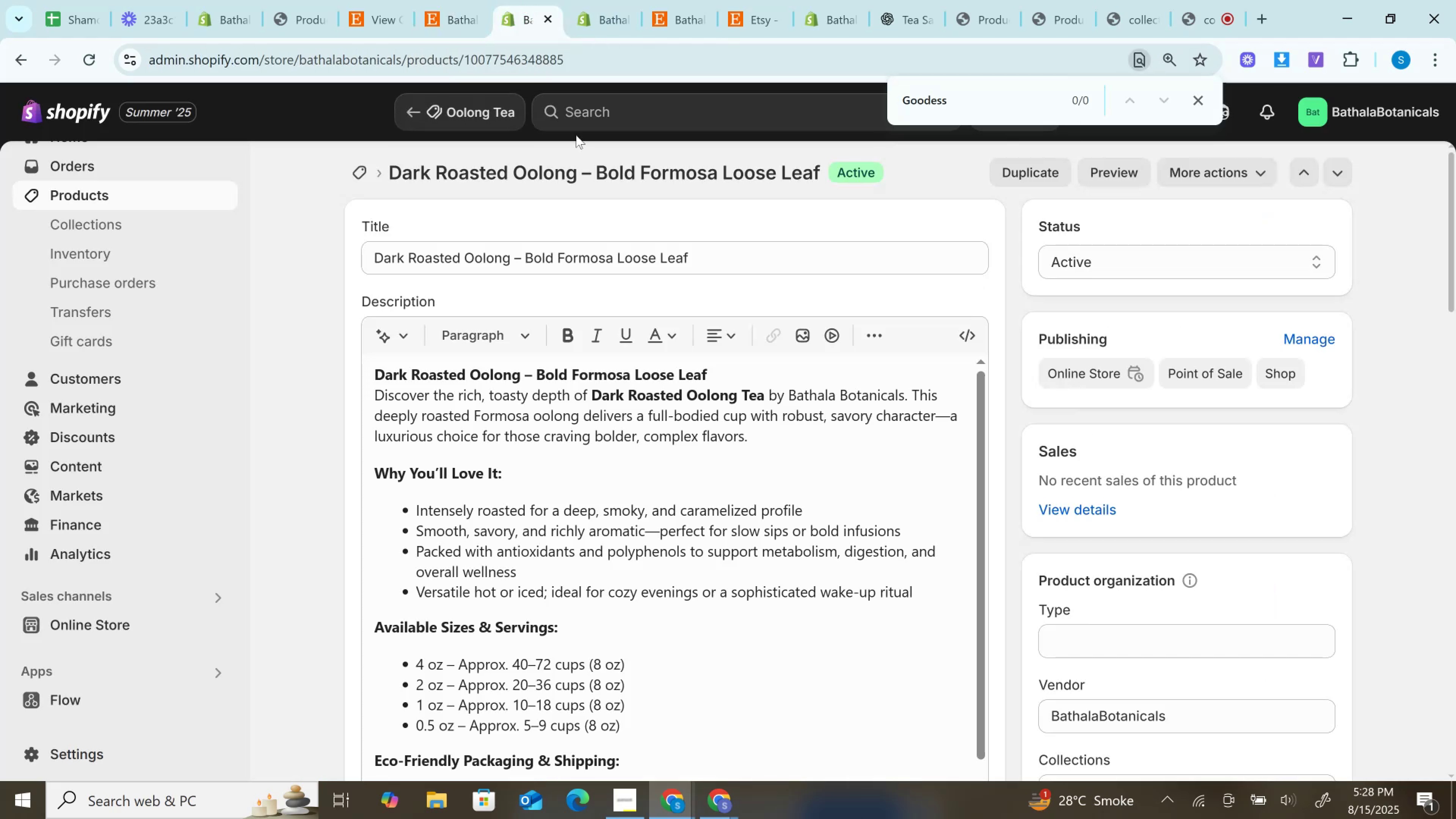 
scroll: coordinate [1354, 661], scroll_direction: down, amount: 22.0
 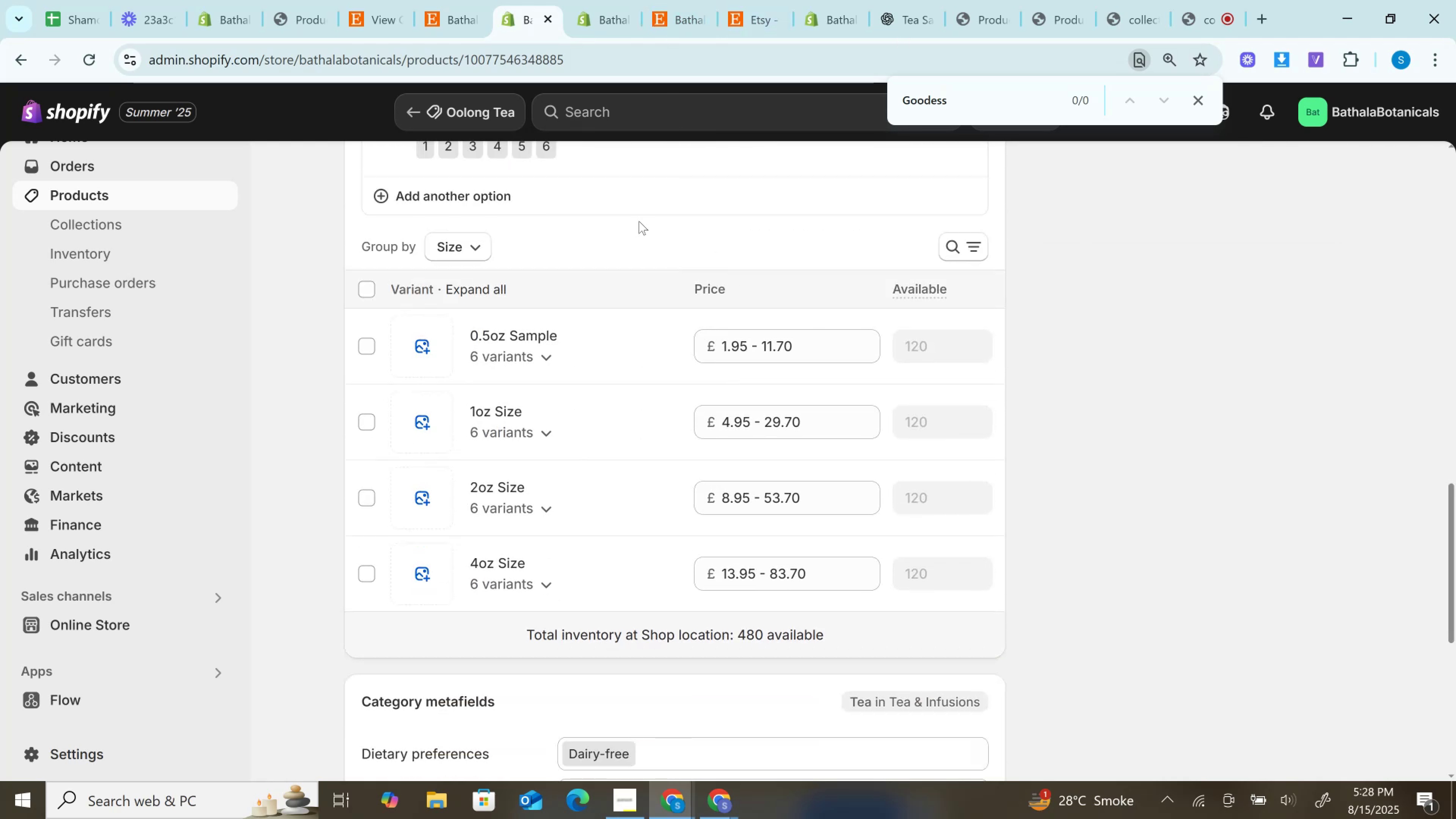 